 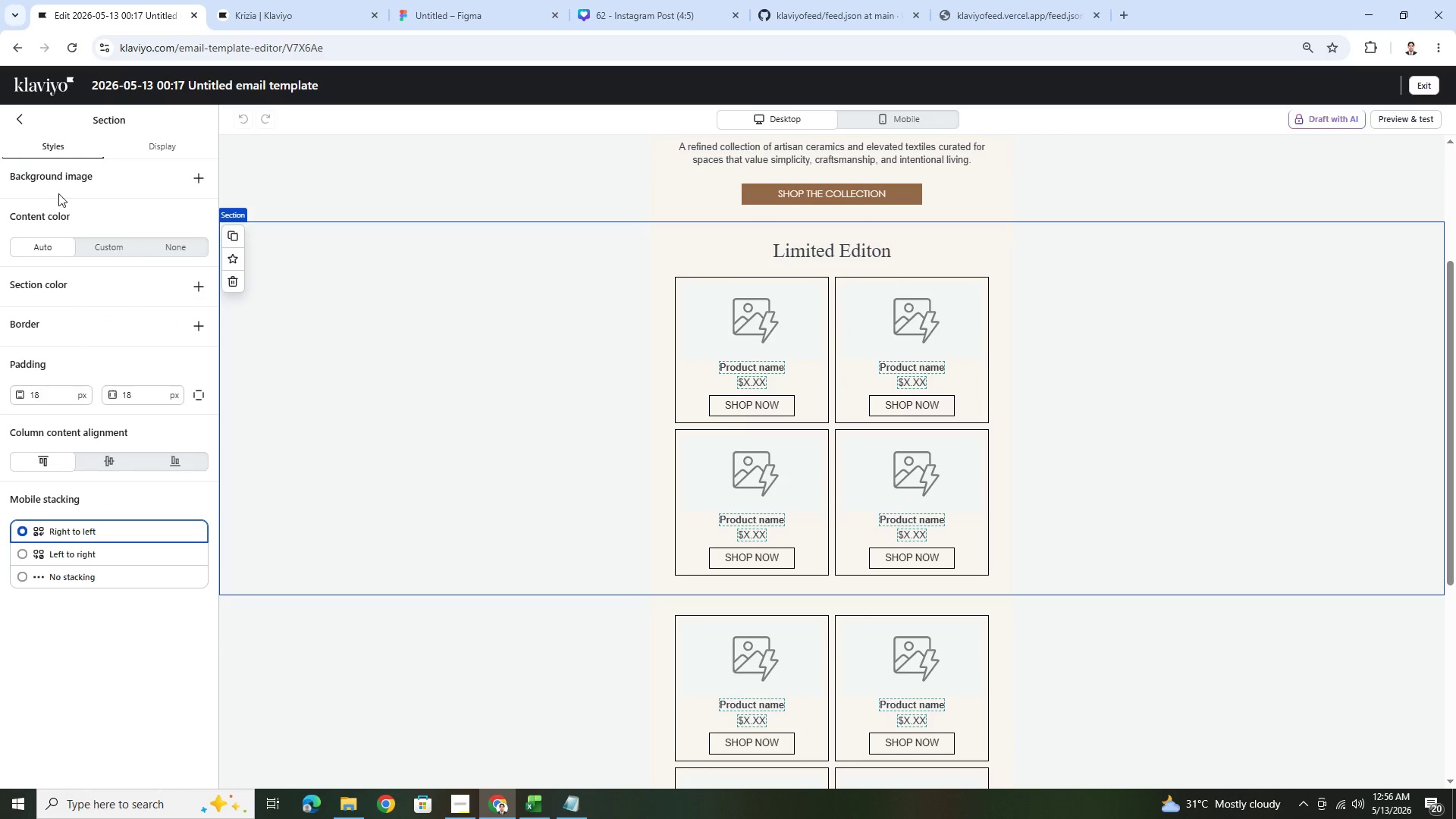 
double_click([859, 252])
 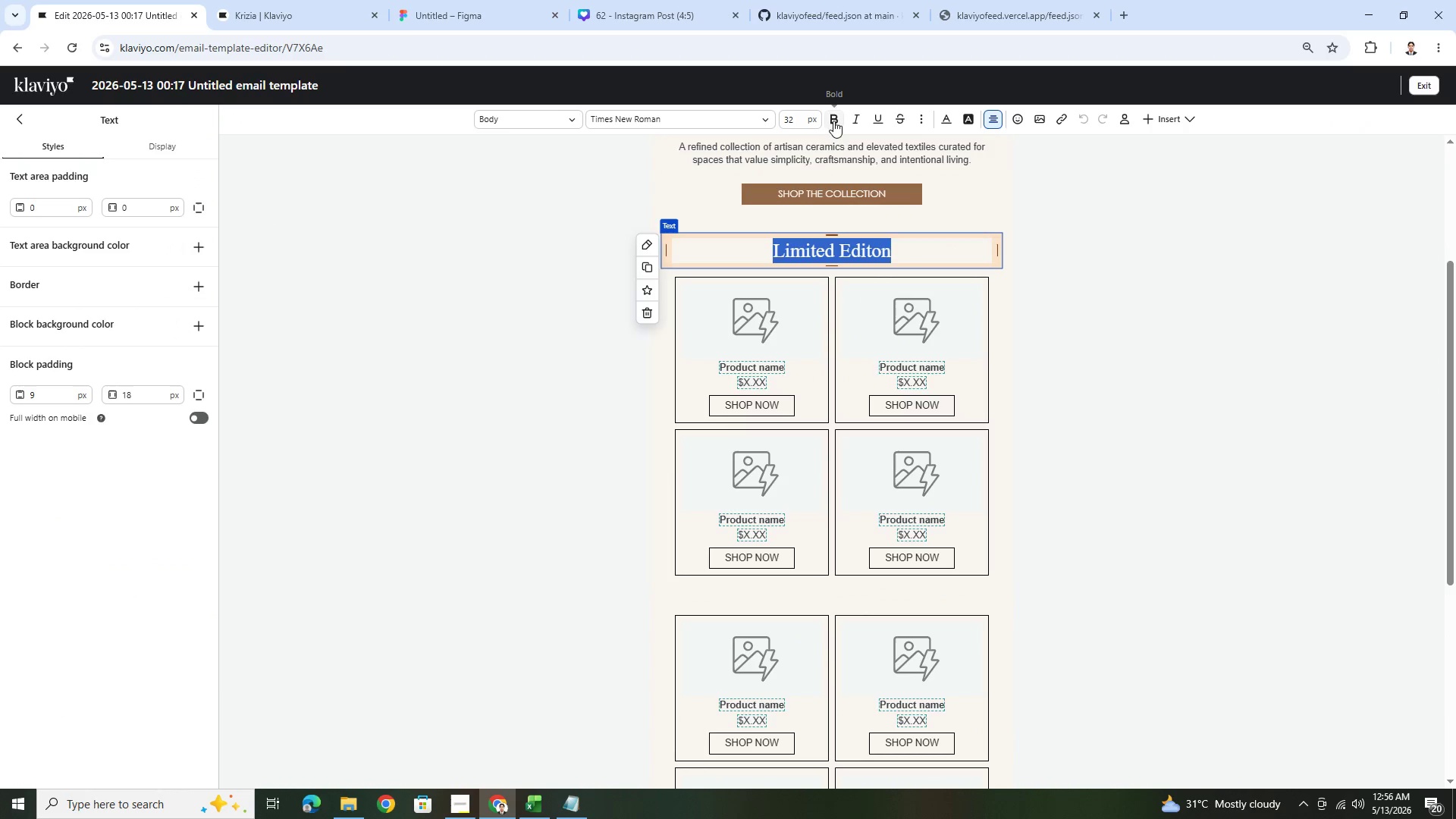 
left_click([948, 116])
 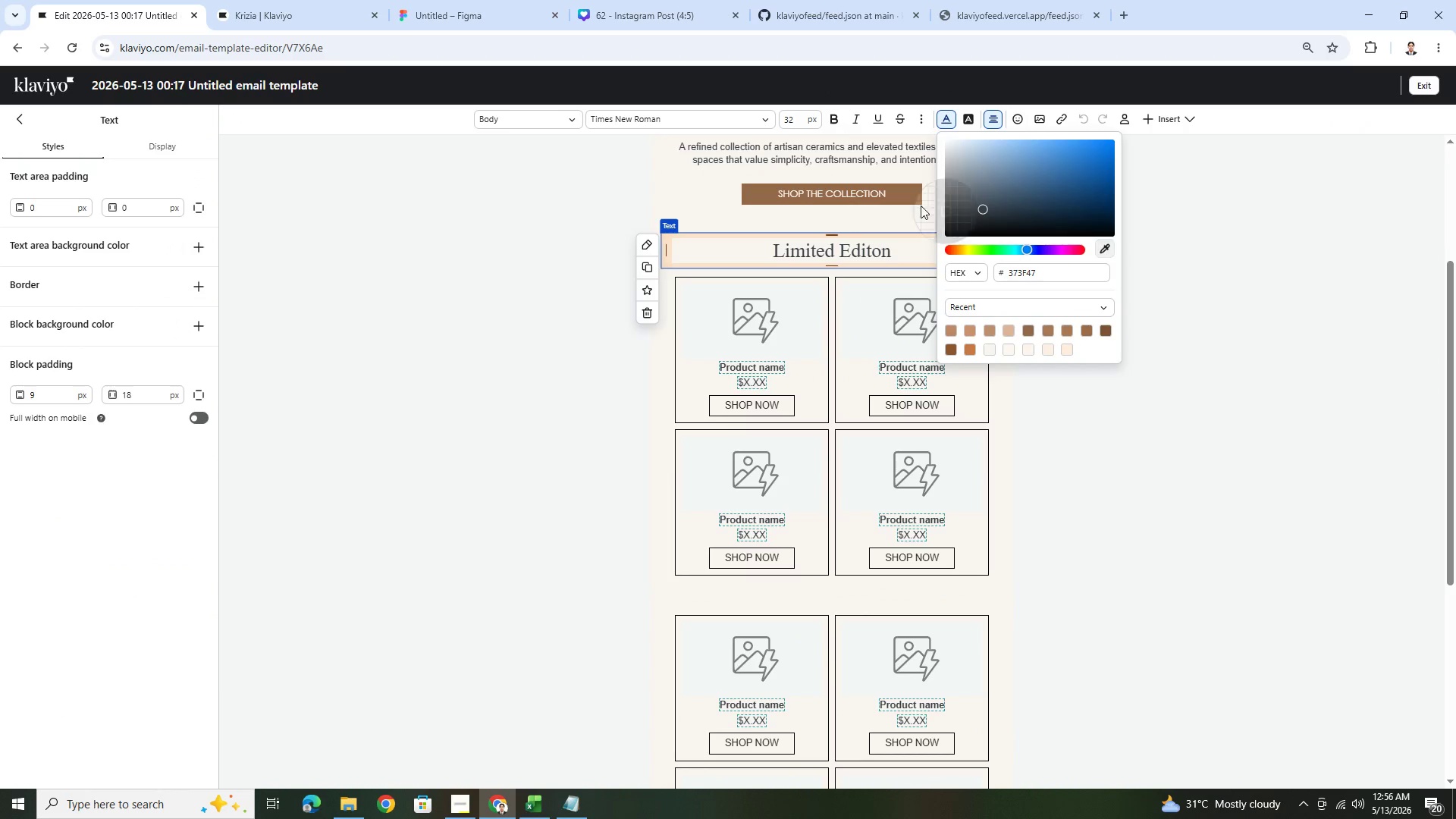 
left_click([909, 196])
 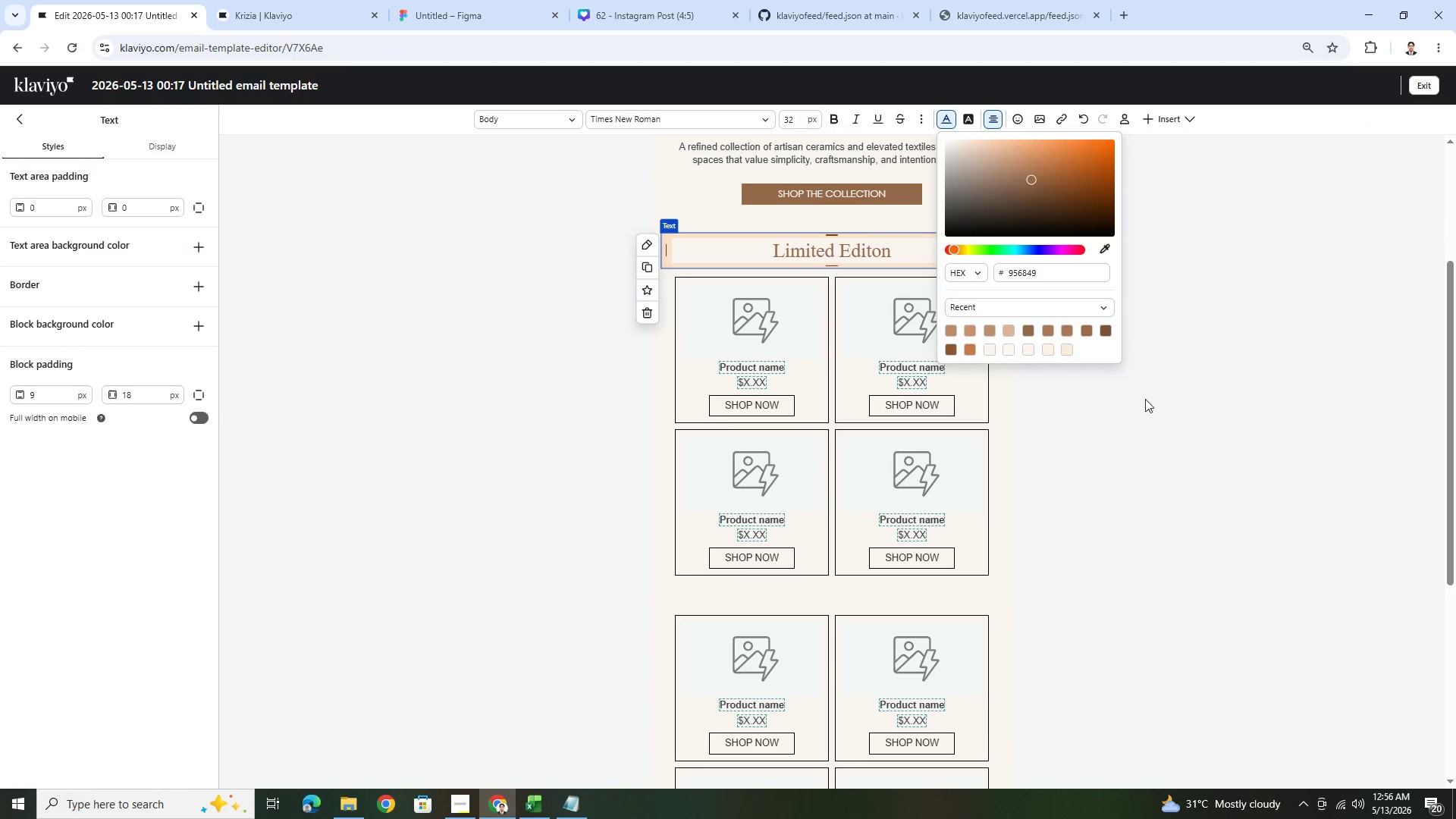 
double_click([1168, 447])
 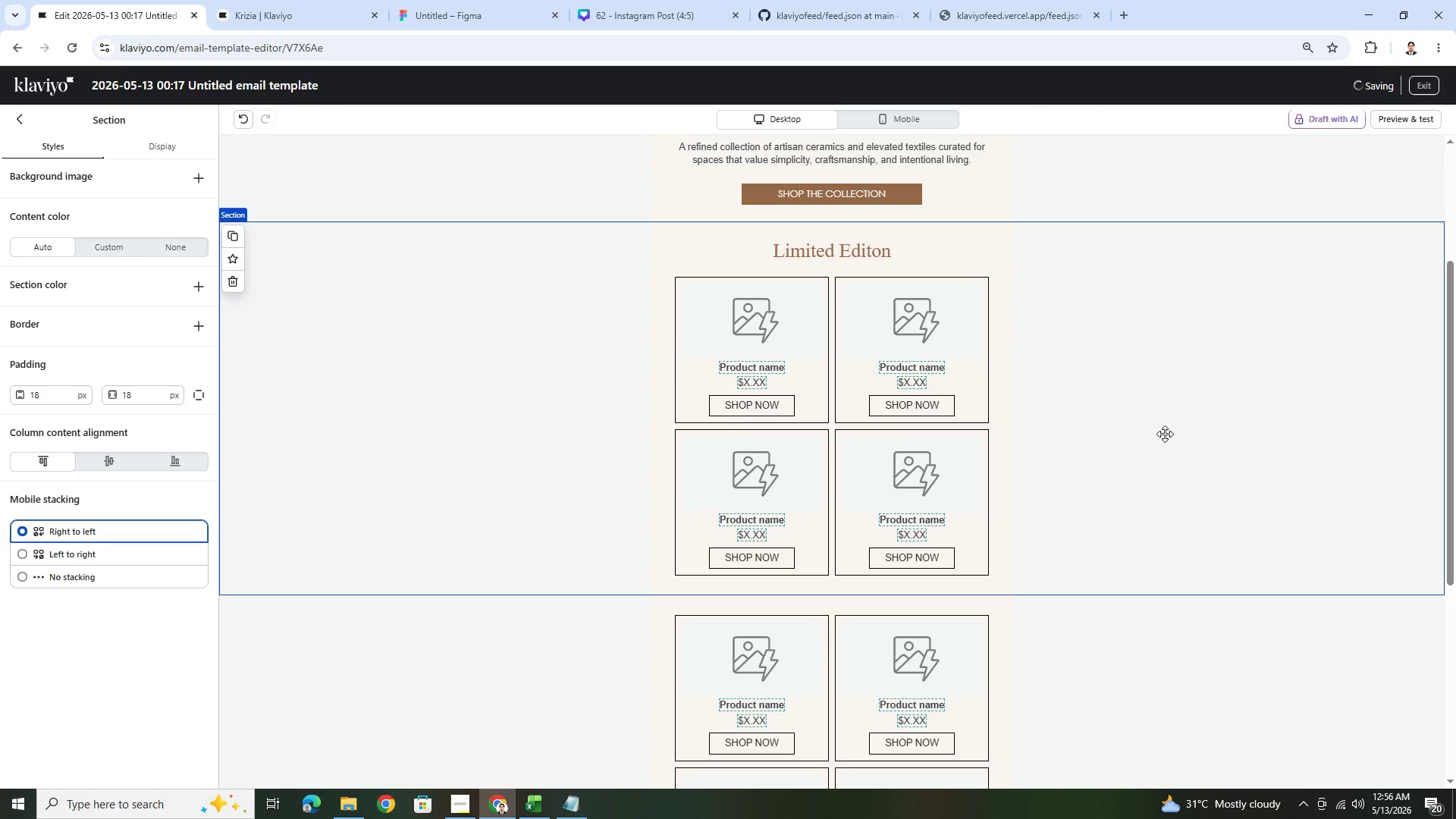 
scroll: coordinate [1163, 433], scroll_direction: up, amount: 2.0
 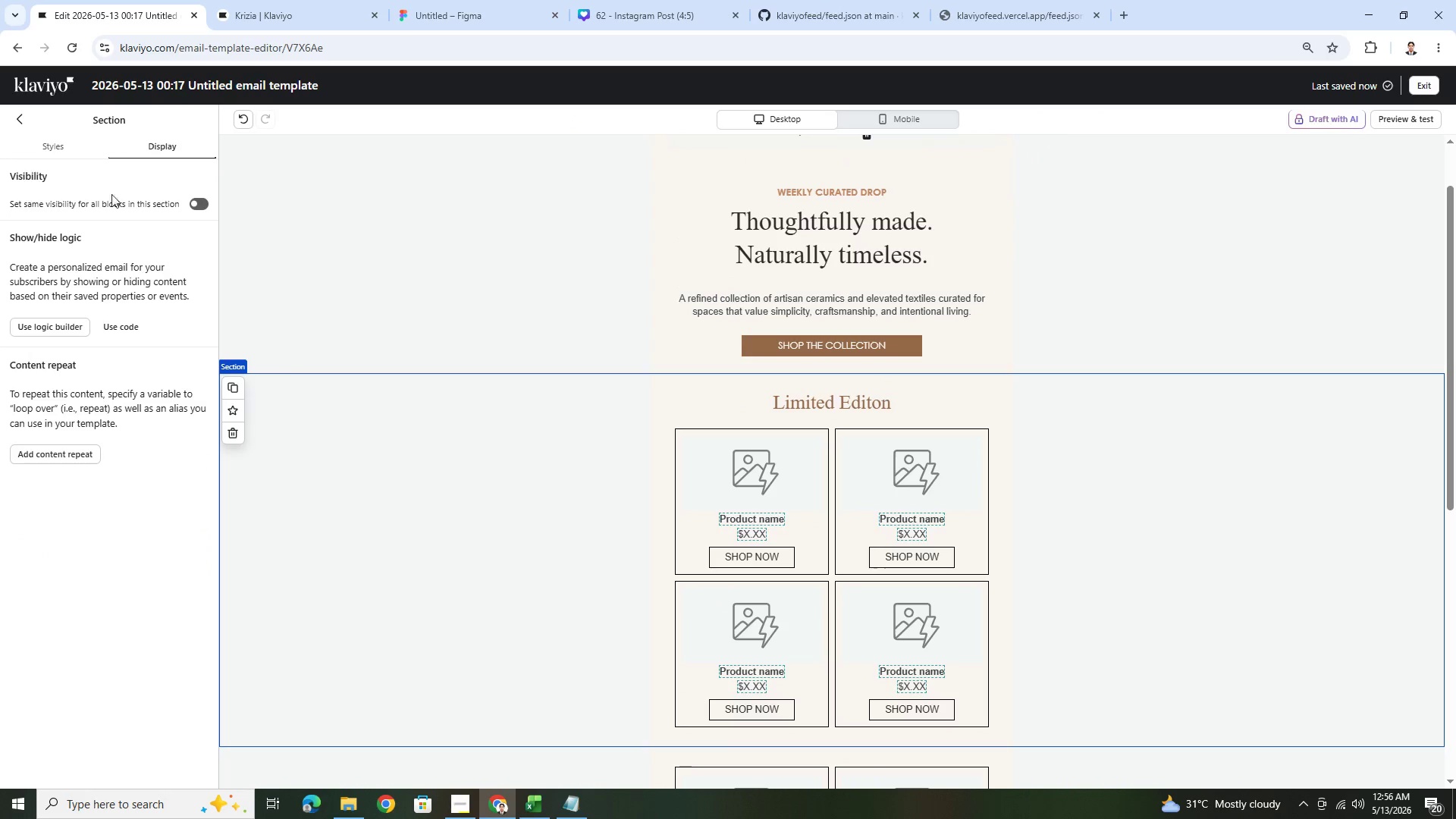 
left_click([58, 329])
 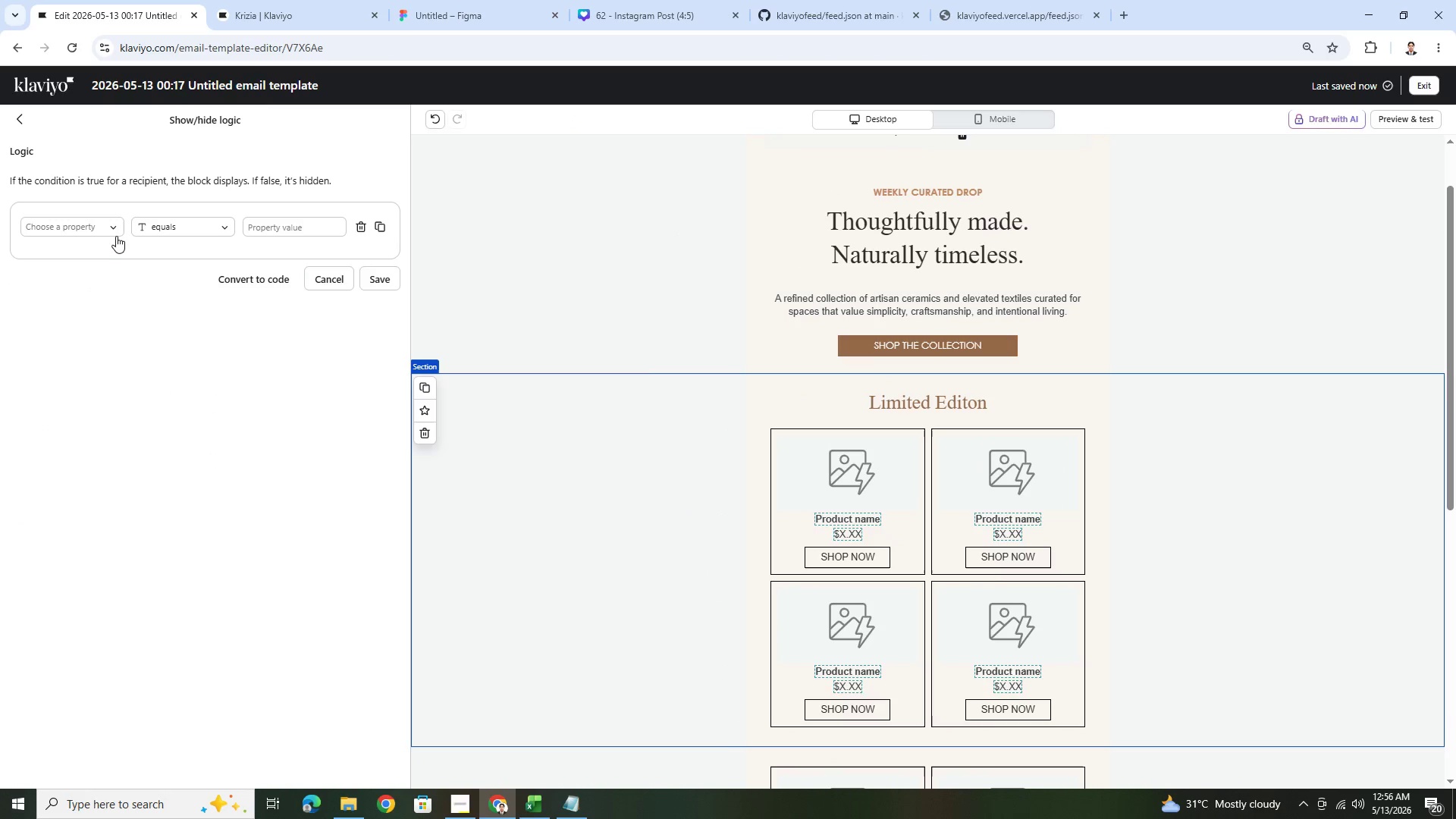 
left_click([99, 229])
 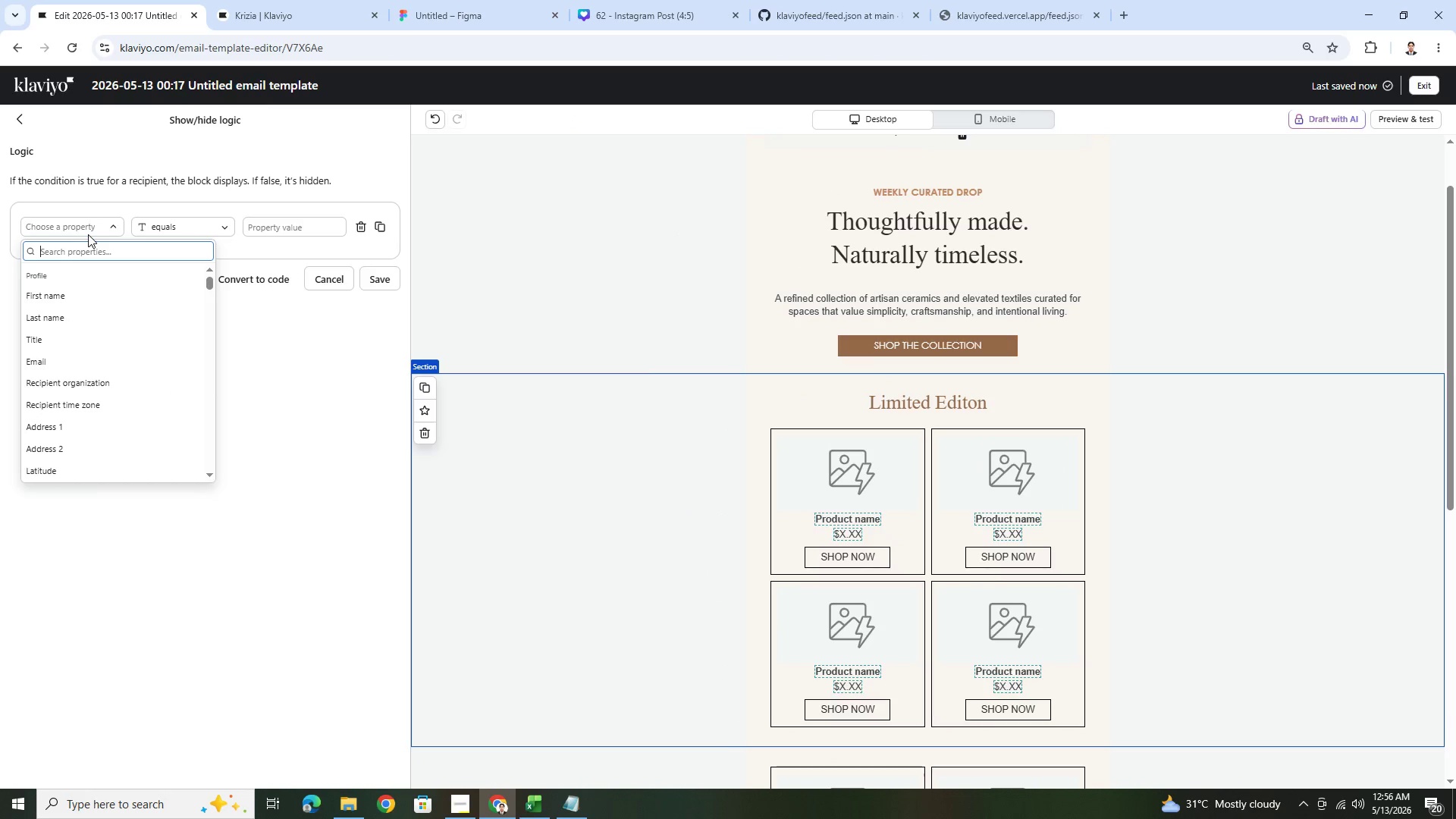 
type(produc)
 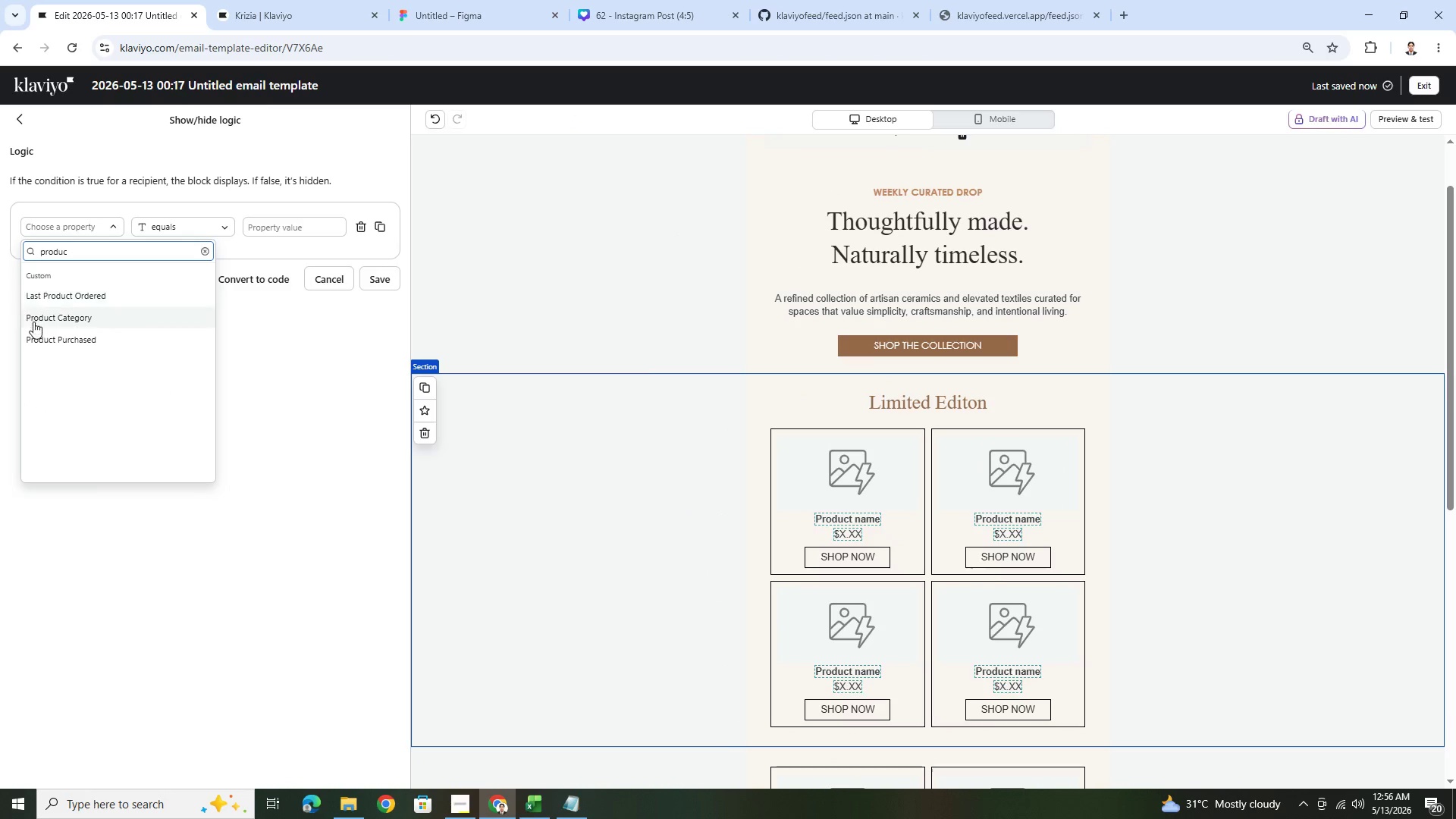 
left_click([39, 325])
 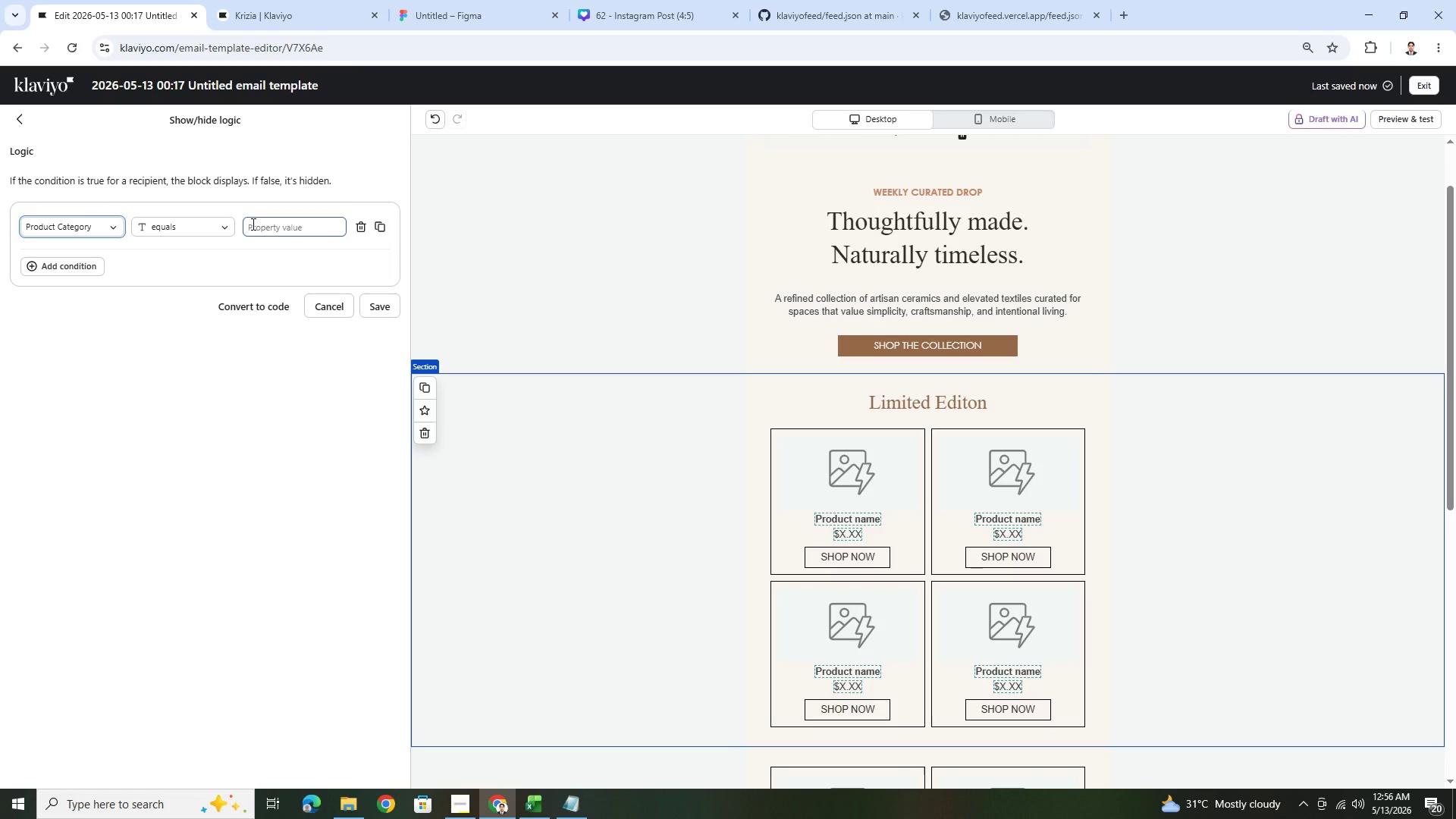 
left_click([252, 224])
 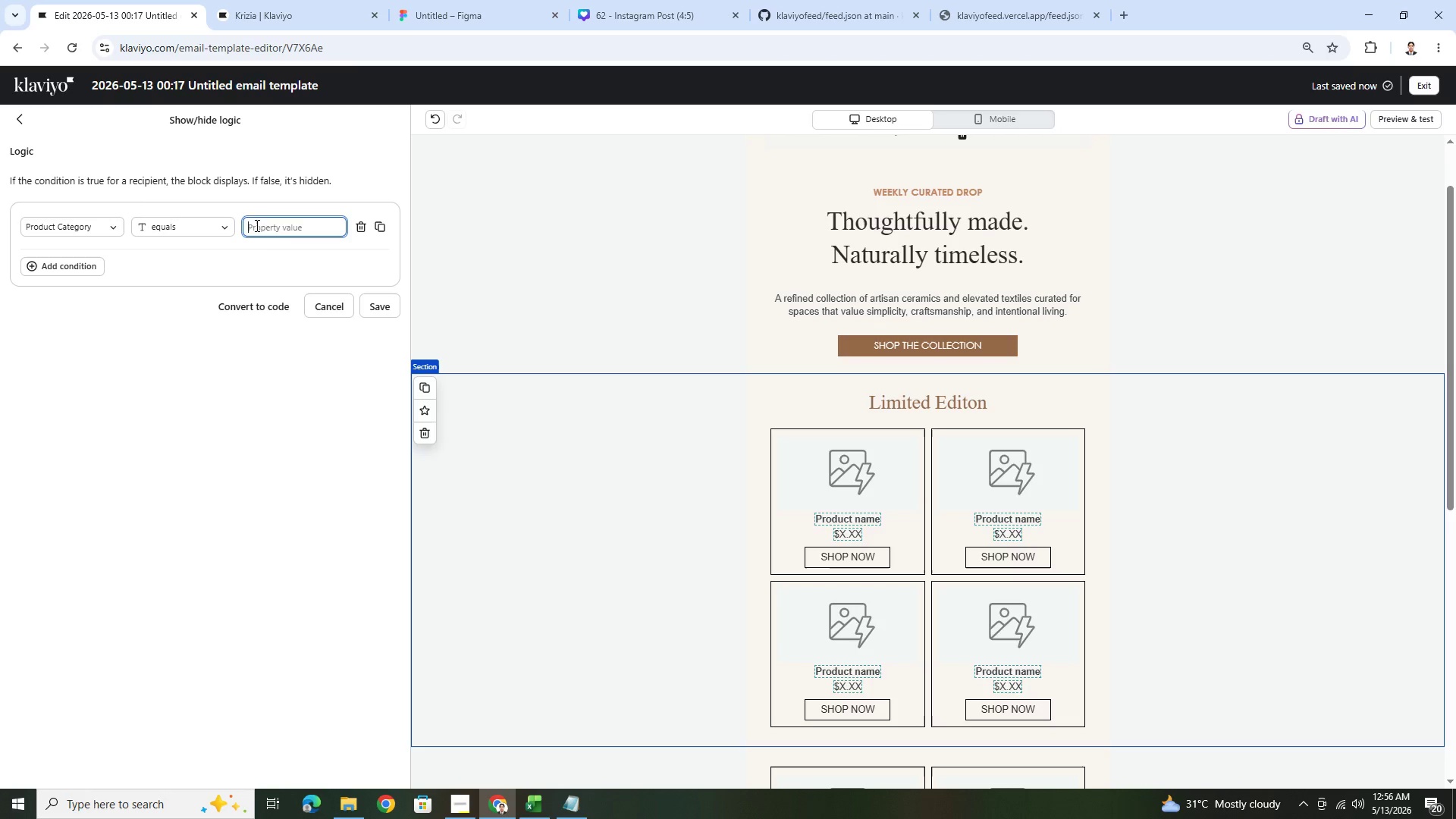 
left_click([272, 225])
 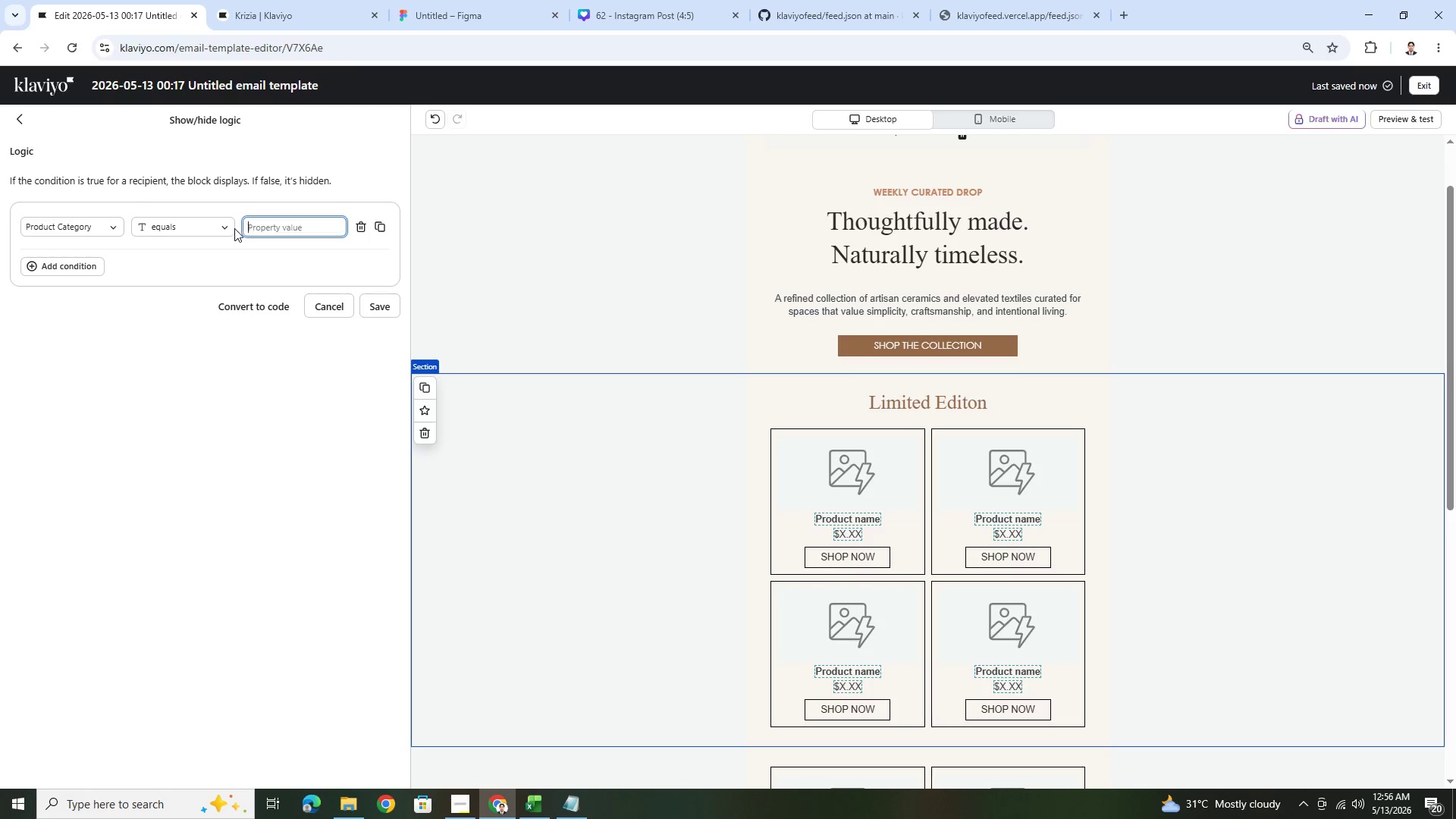 
left_click([227, 228])
 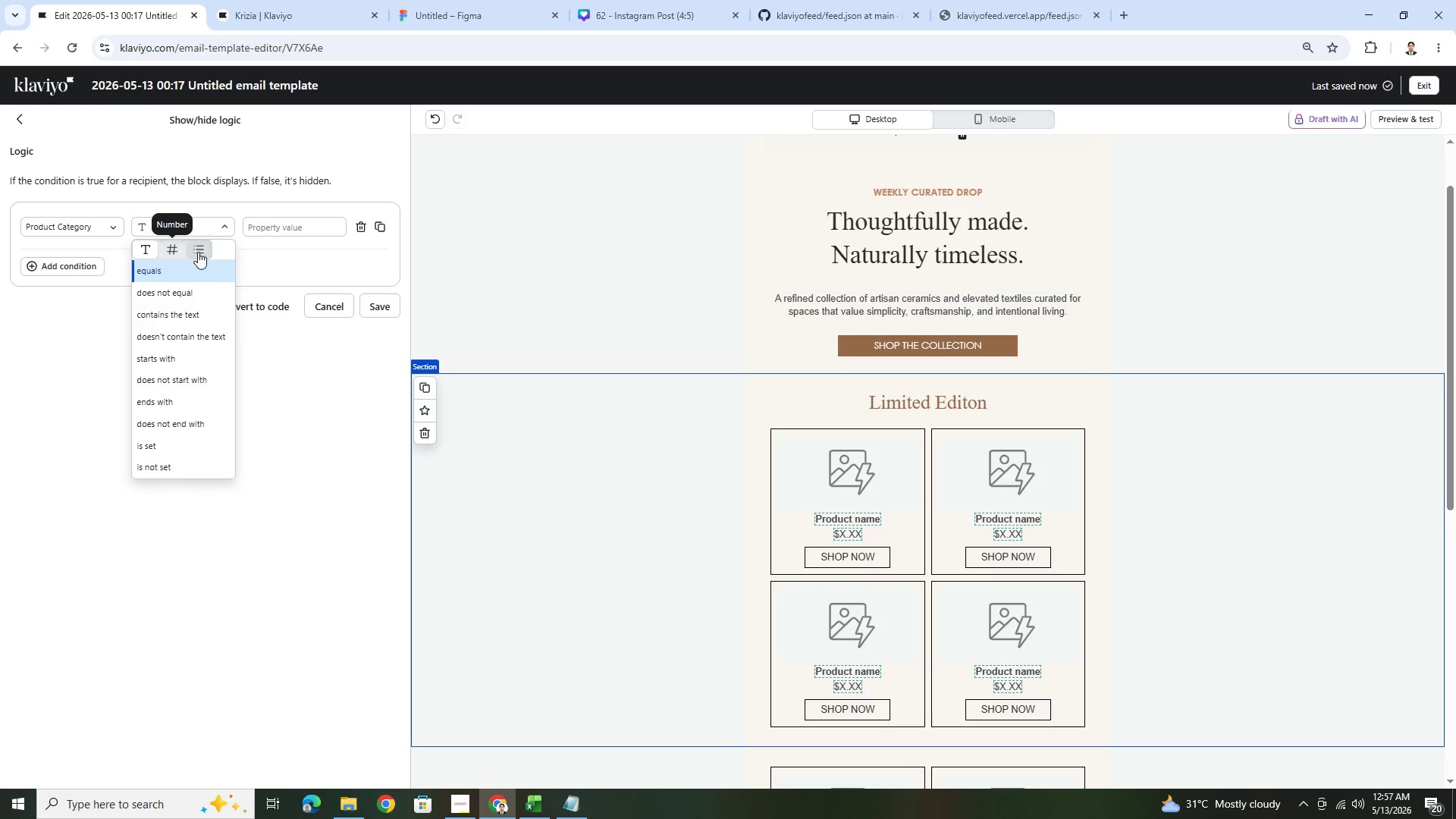 
left_click([177, 252])
 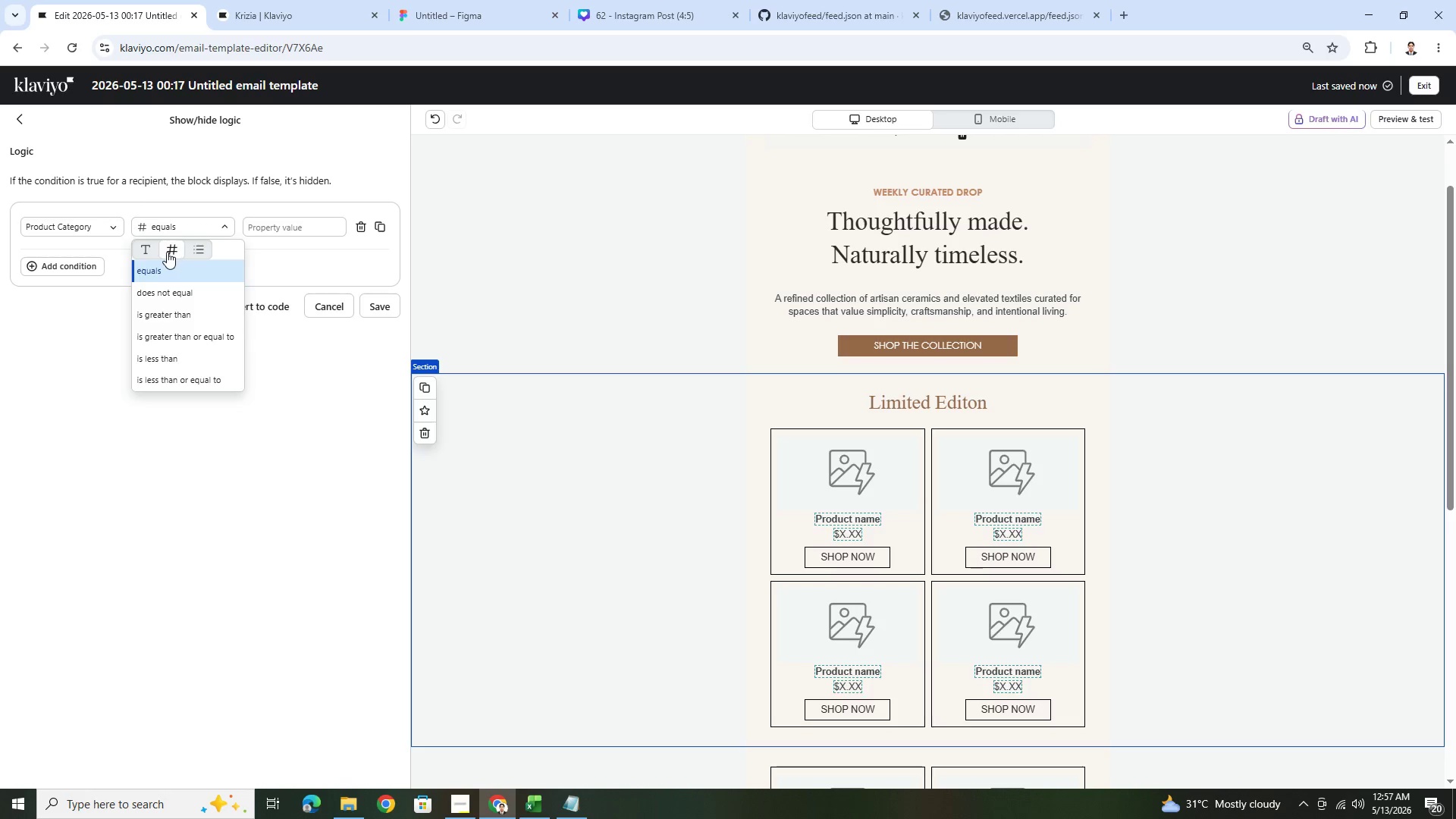 
left_click([144, 249])
 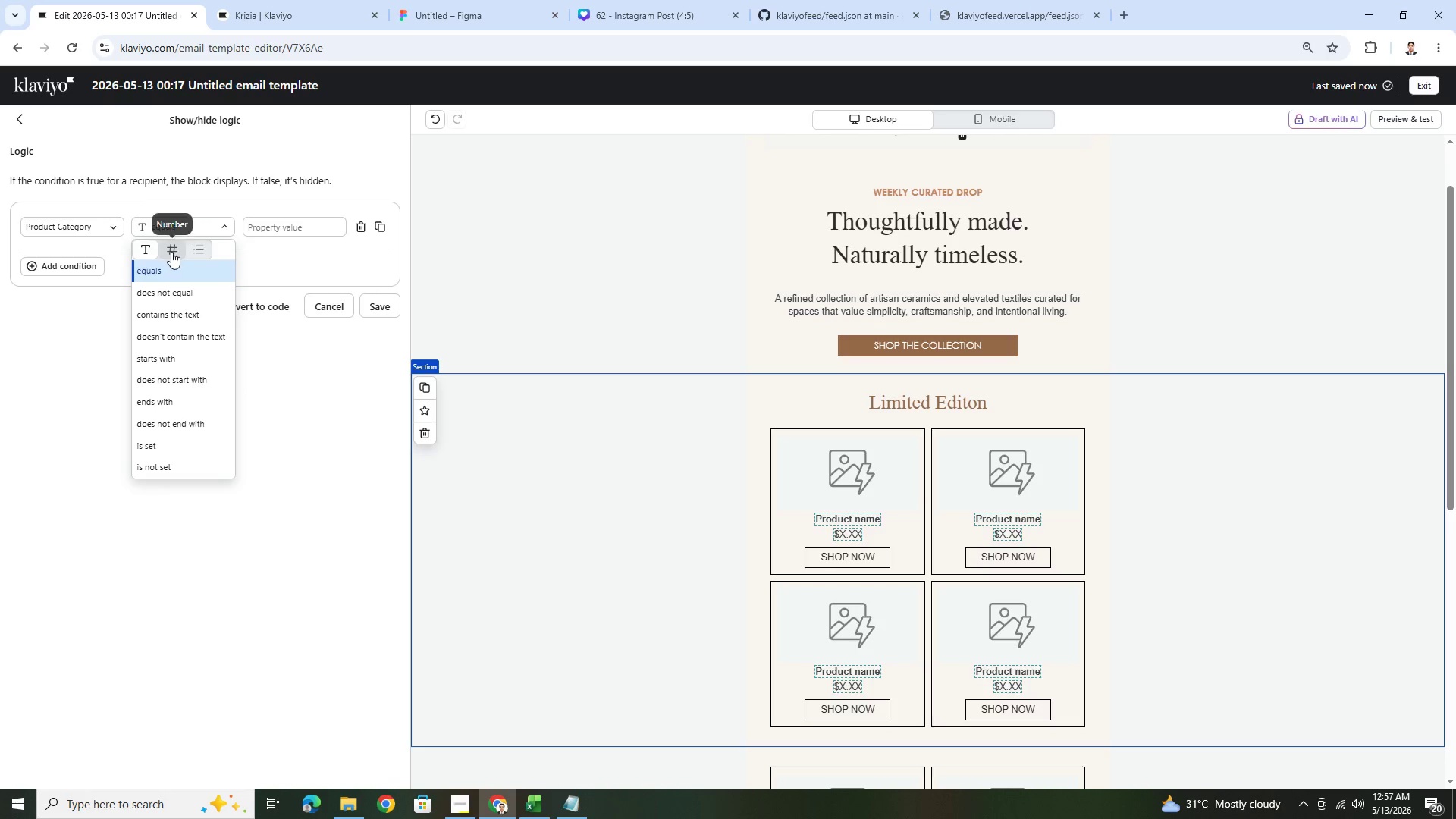 
left_click([171, 252])
 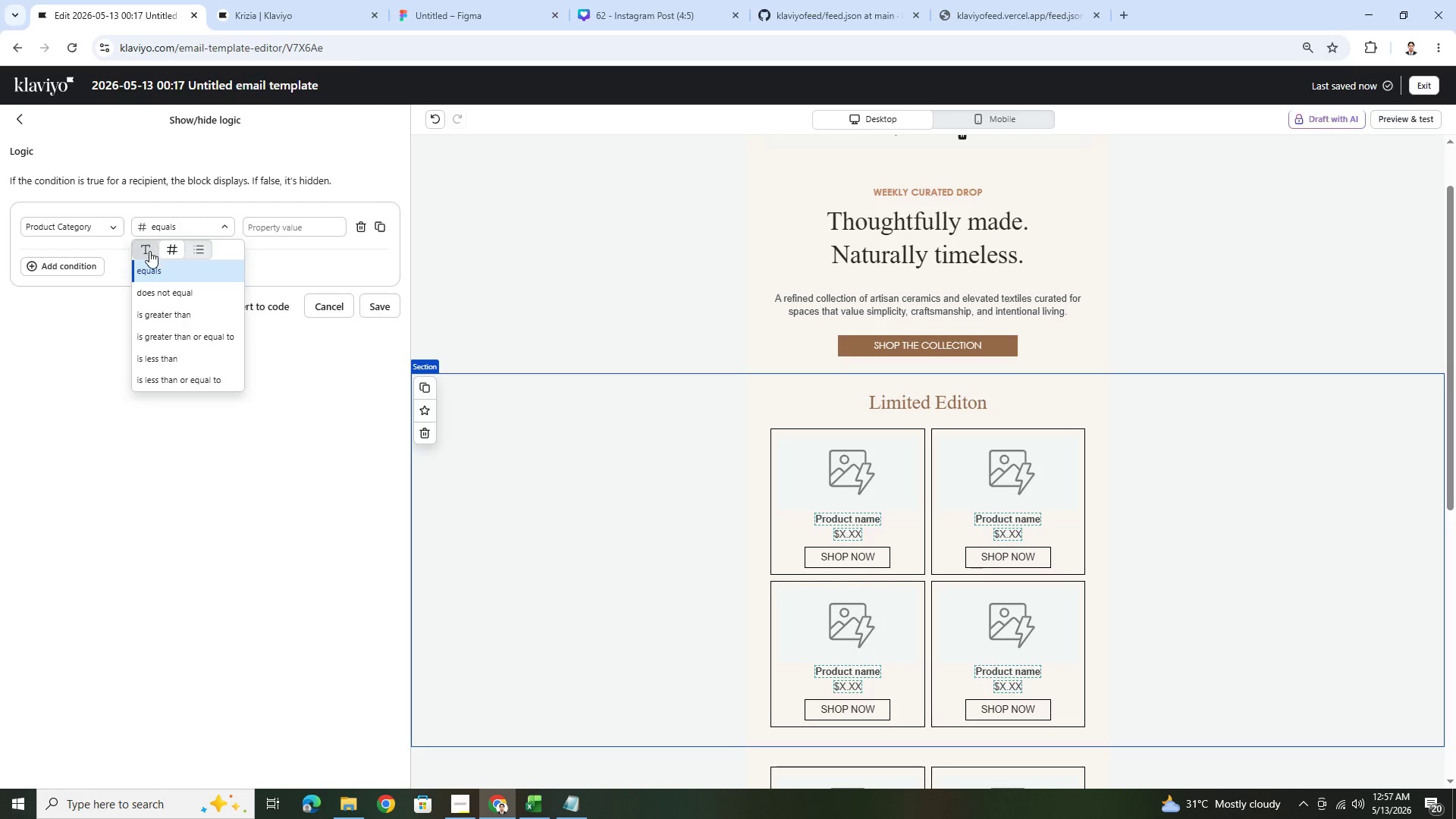 
left_click([143, 253])
 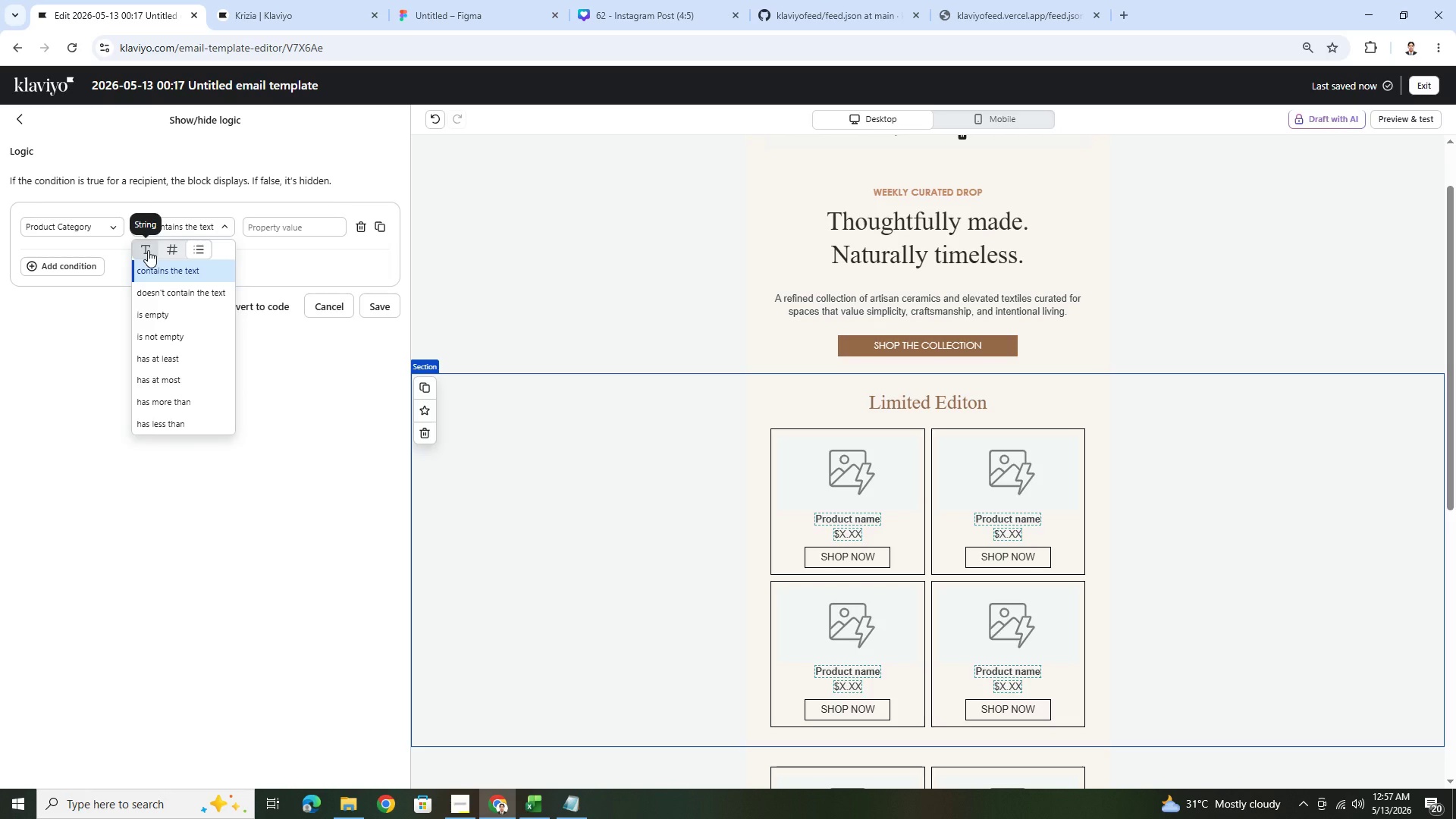 
left_click([148, 250])
 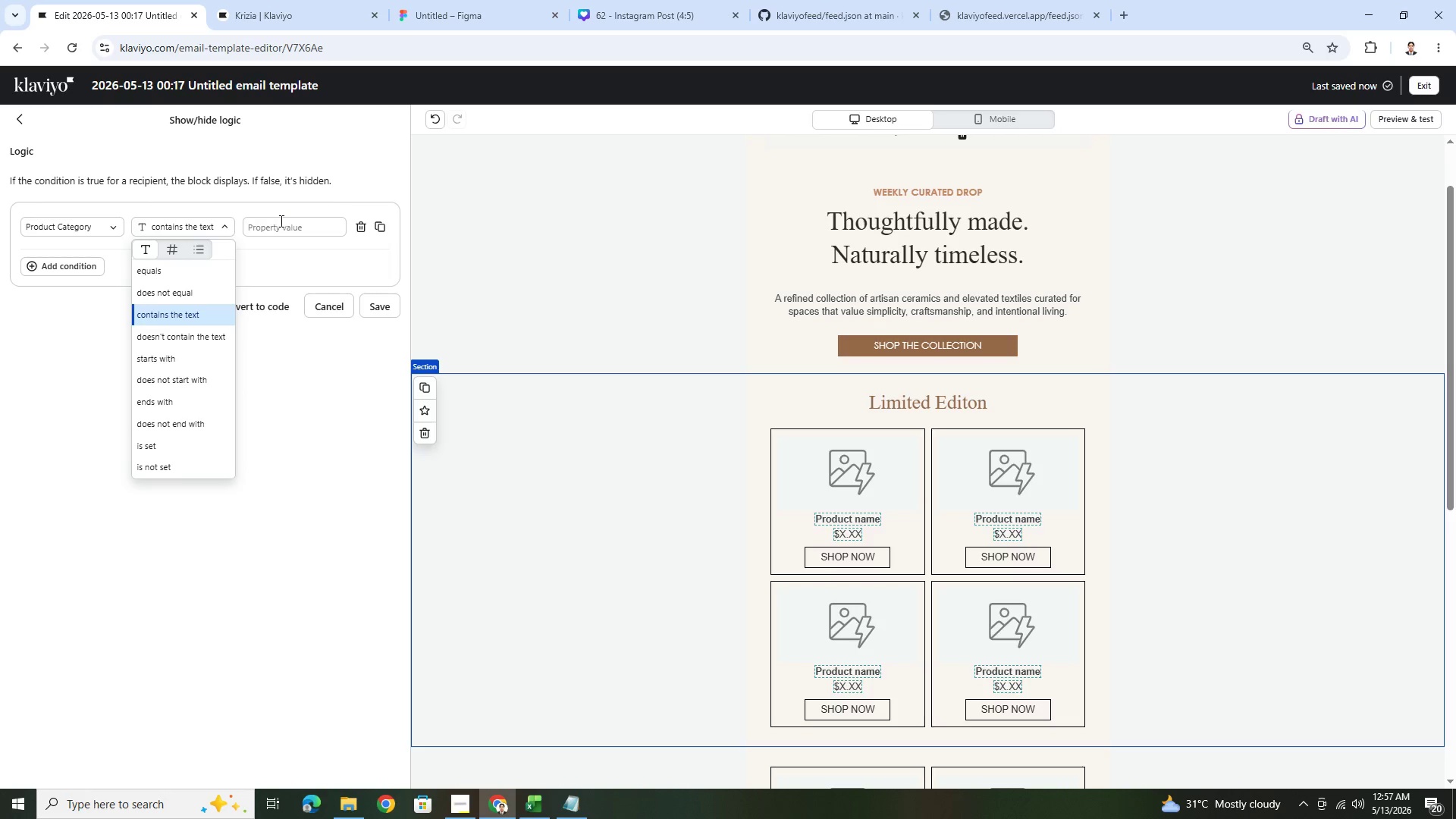 
left_click([281, 228])
 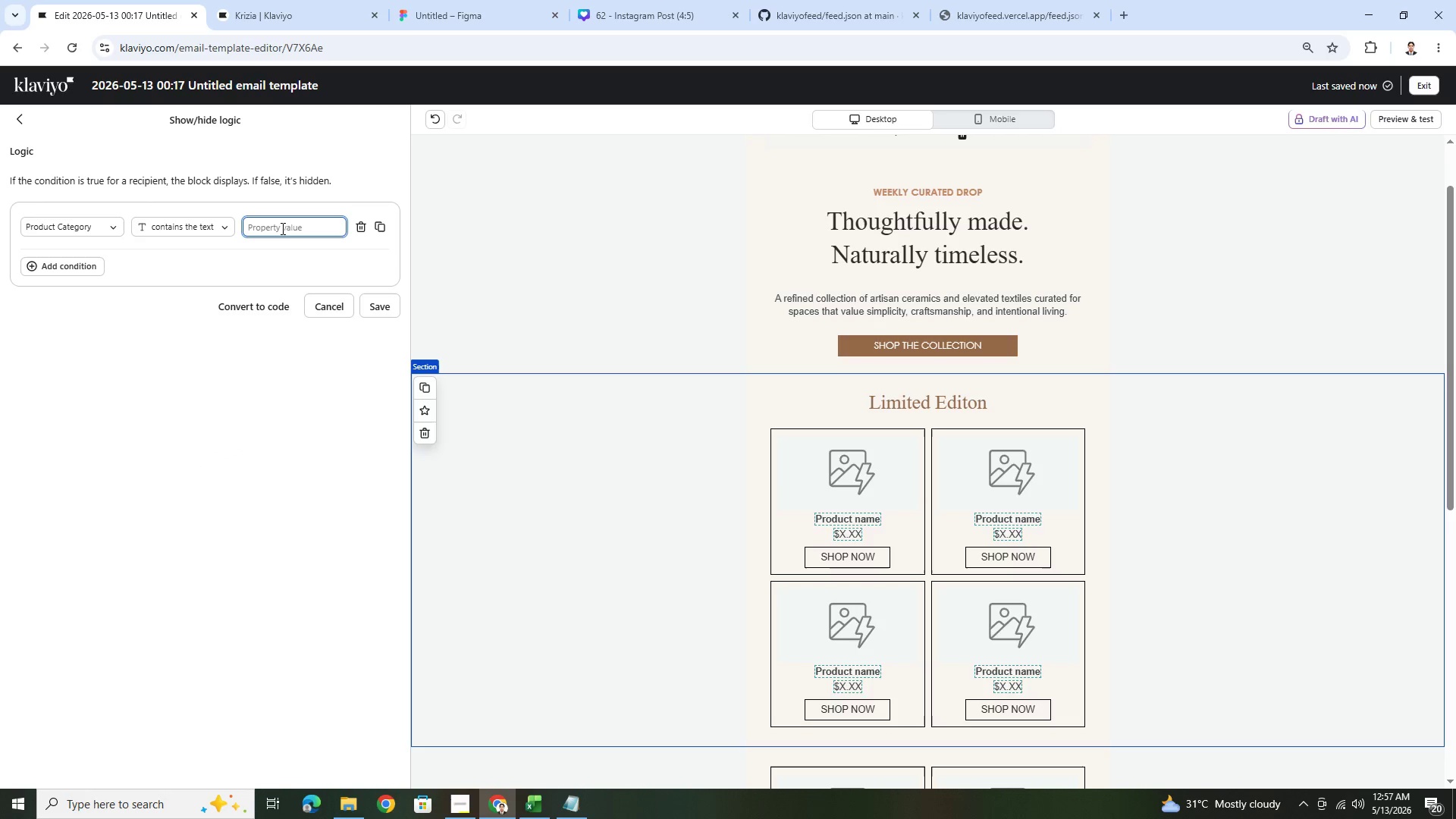 
type(Ceramics)
 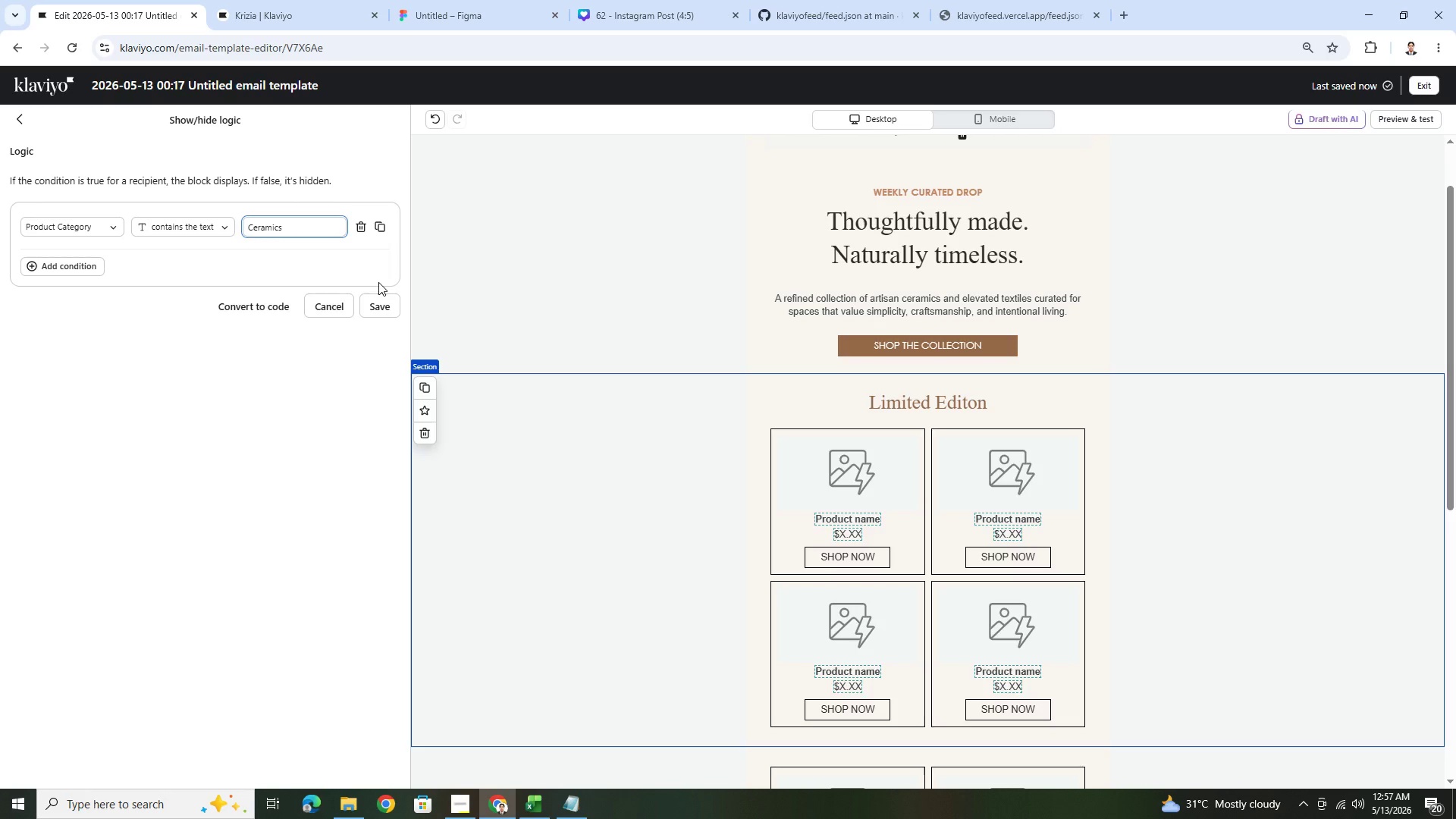 
wait(5.49)
 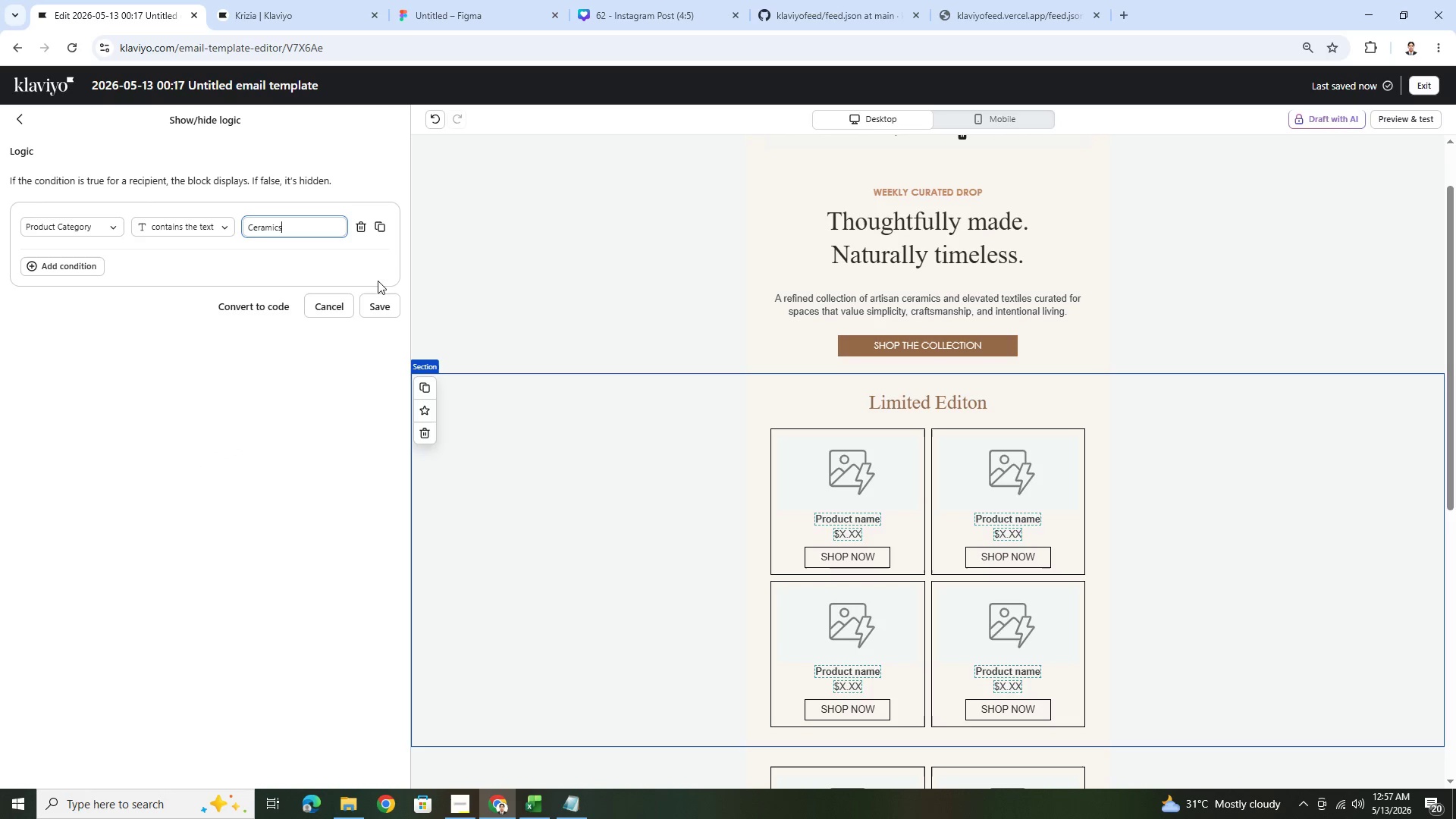 
left_click([184, 223])
 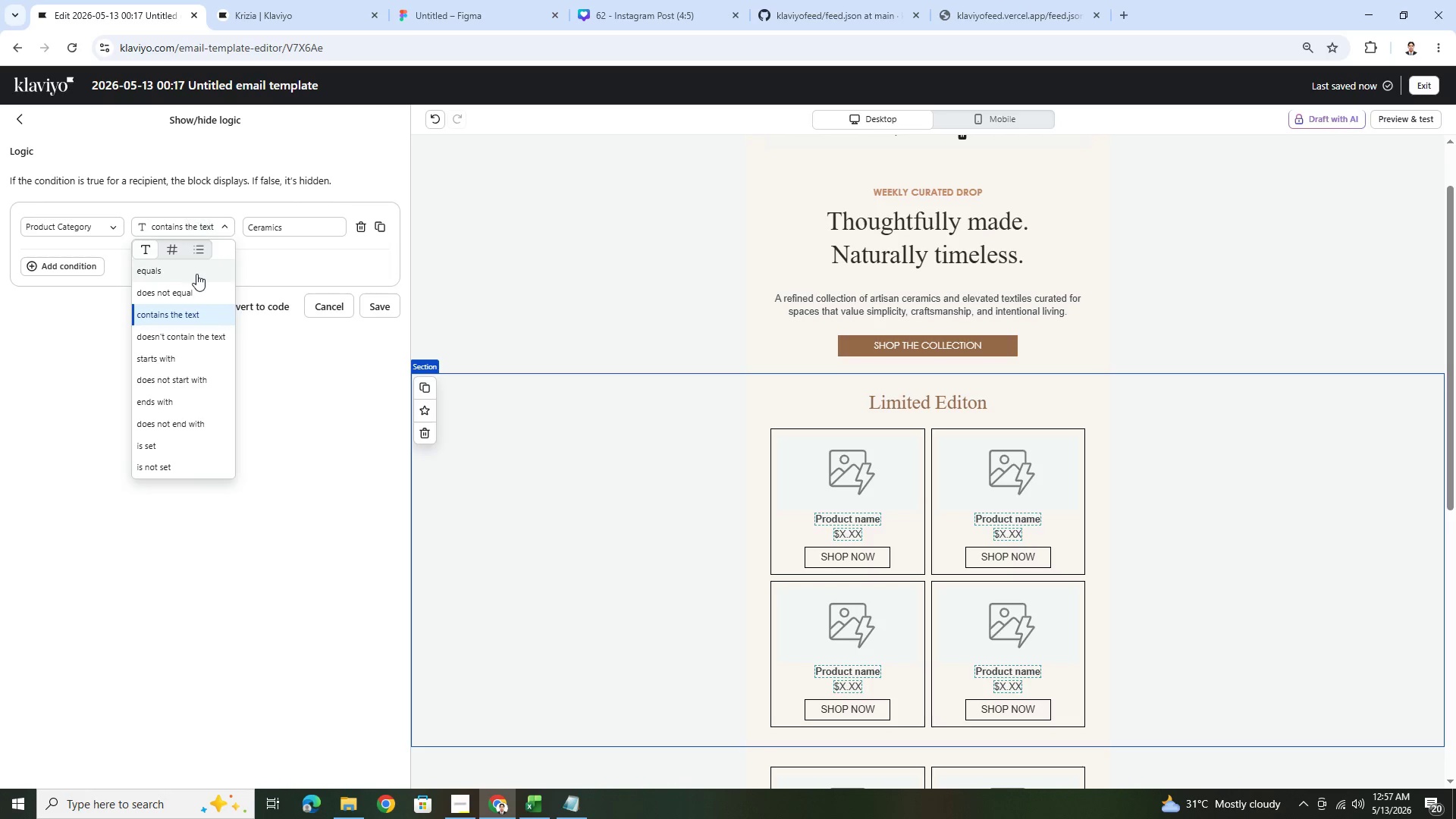 
left_click([196, 275])
 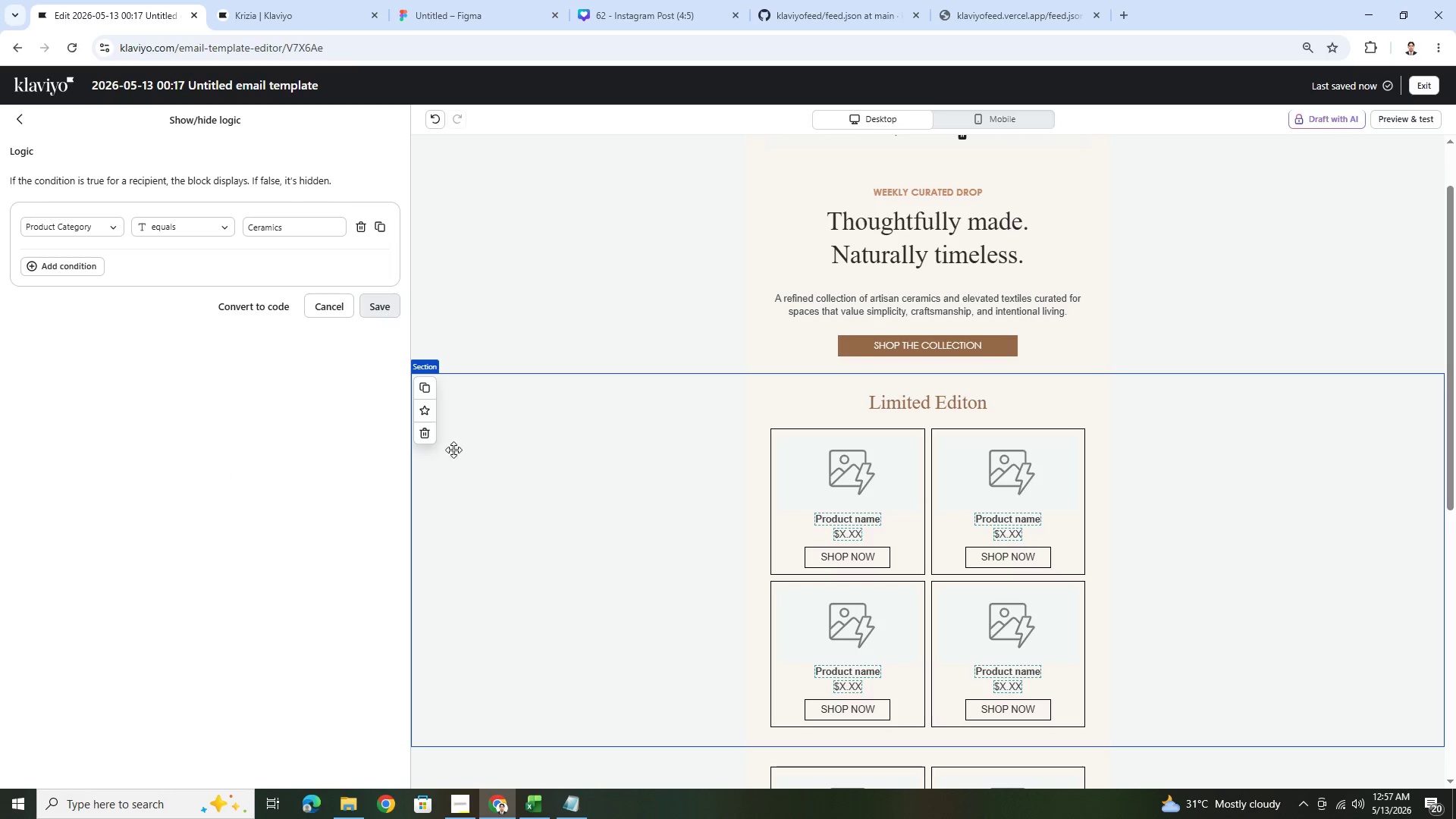 
wait(5.7)
 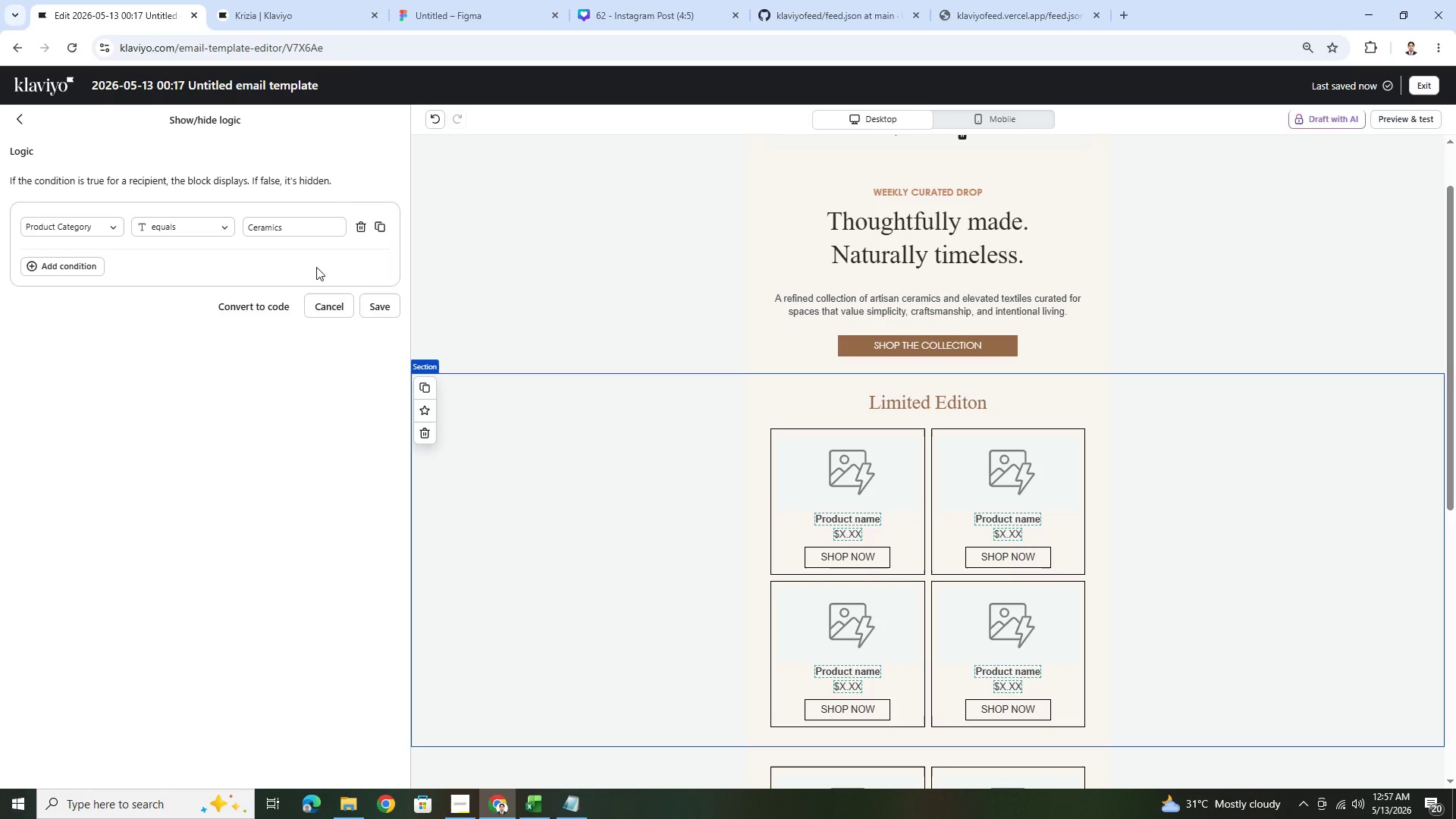 
left_click([465, 802])